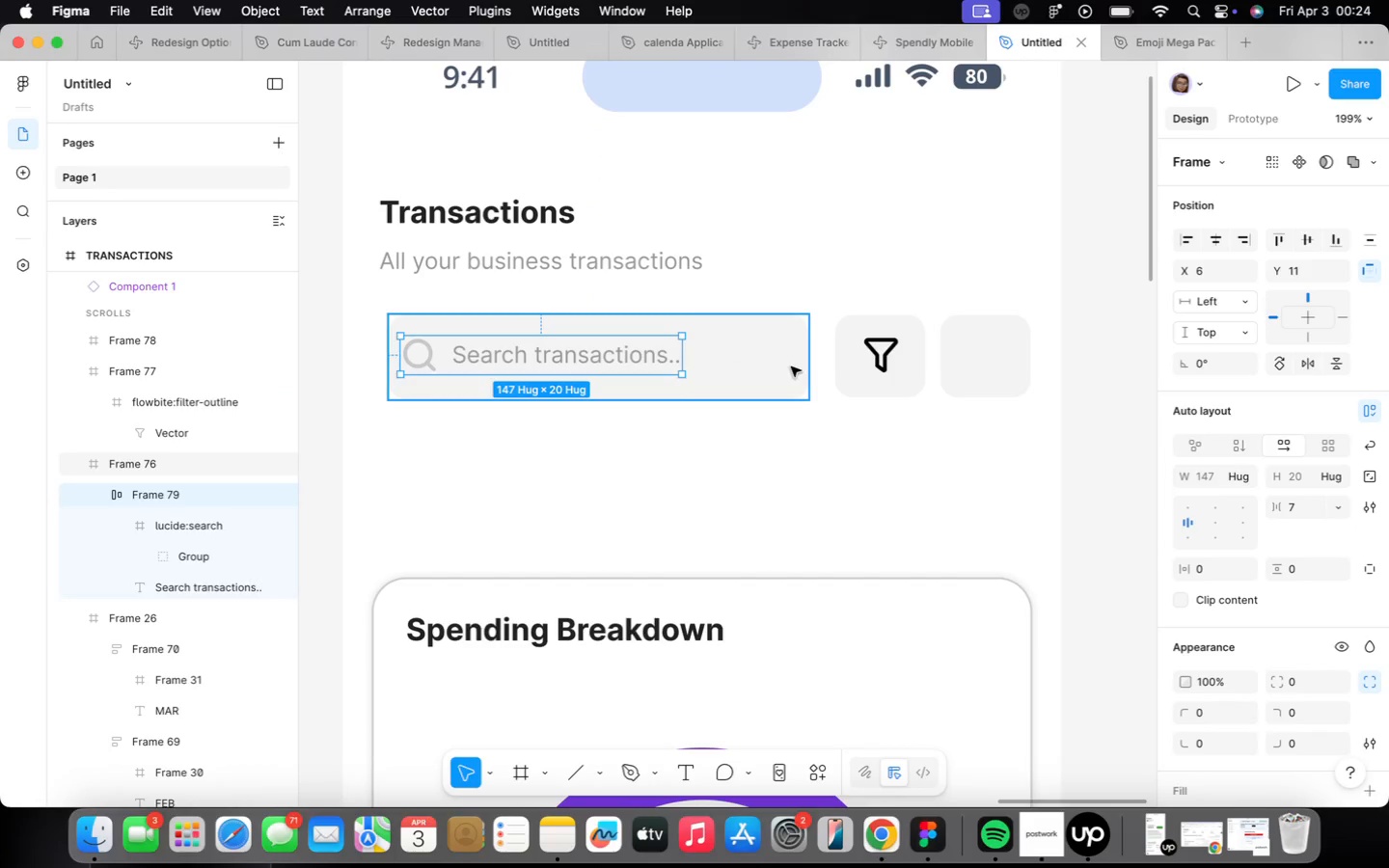 
key(ArrowDown)
 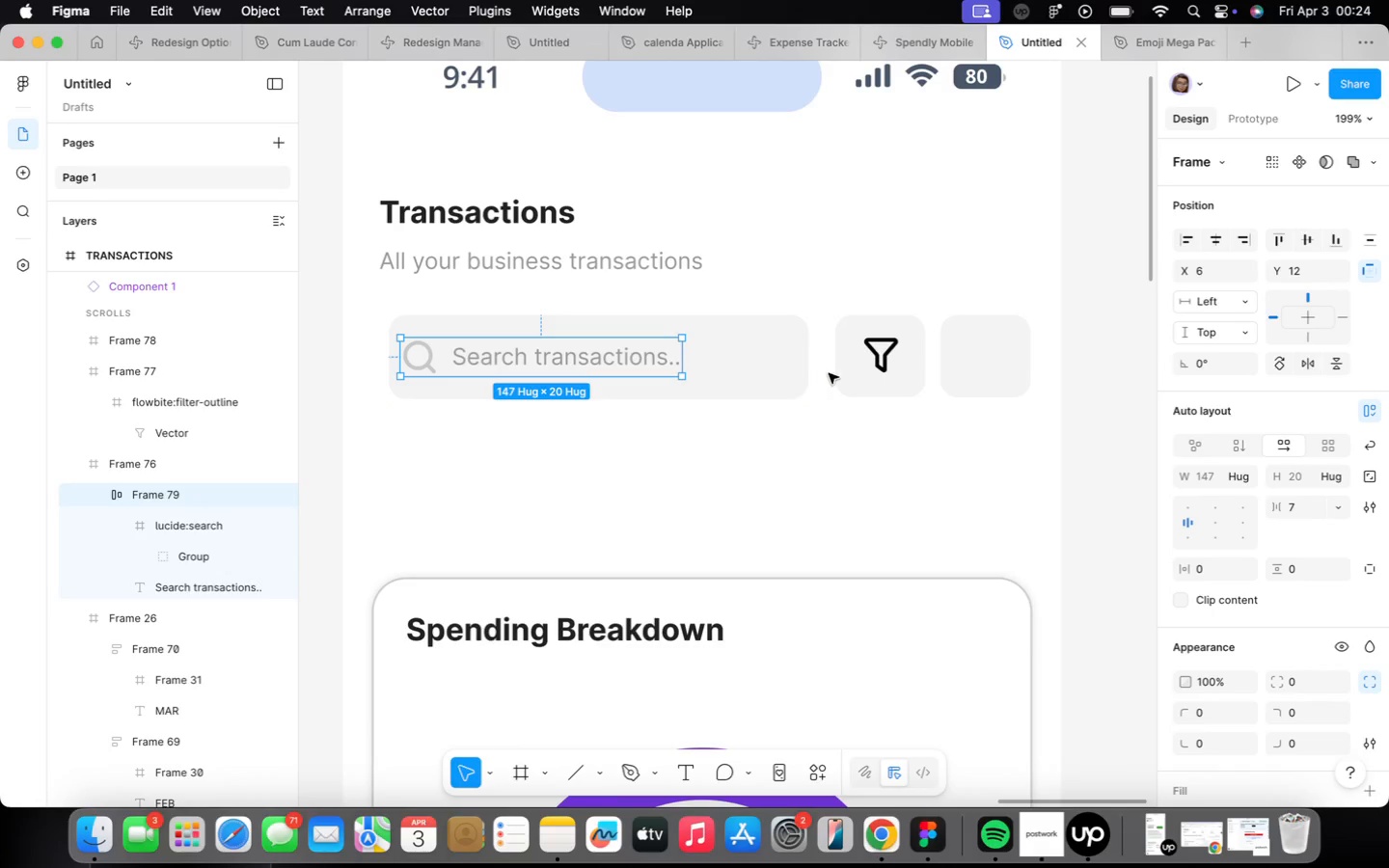 
left_click([873, 374])
 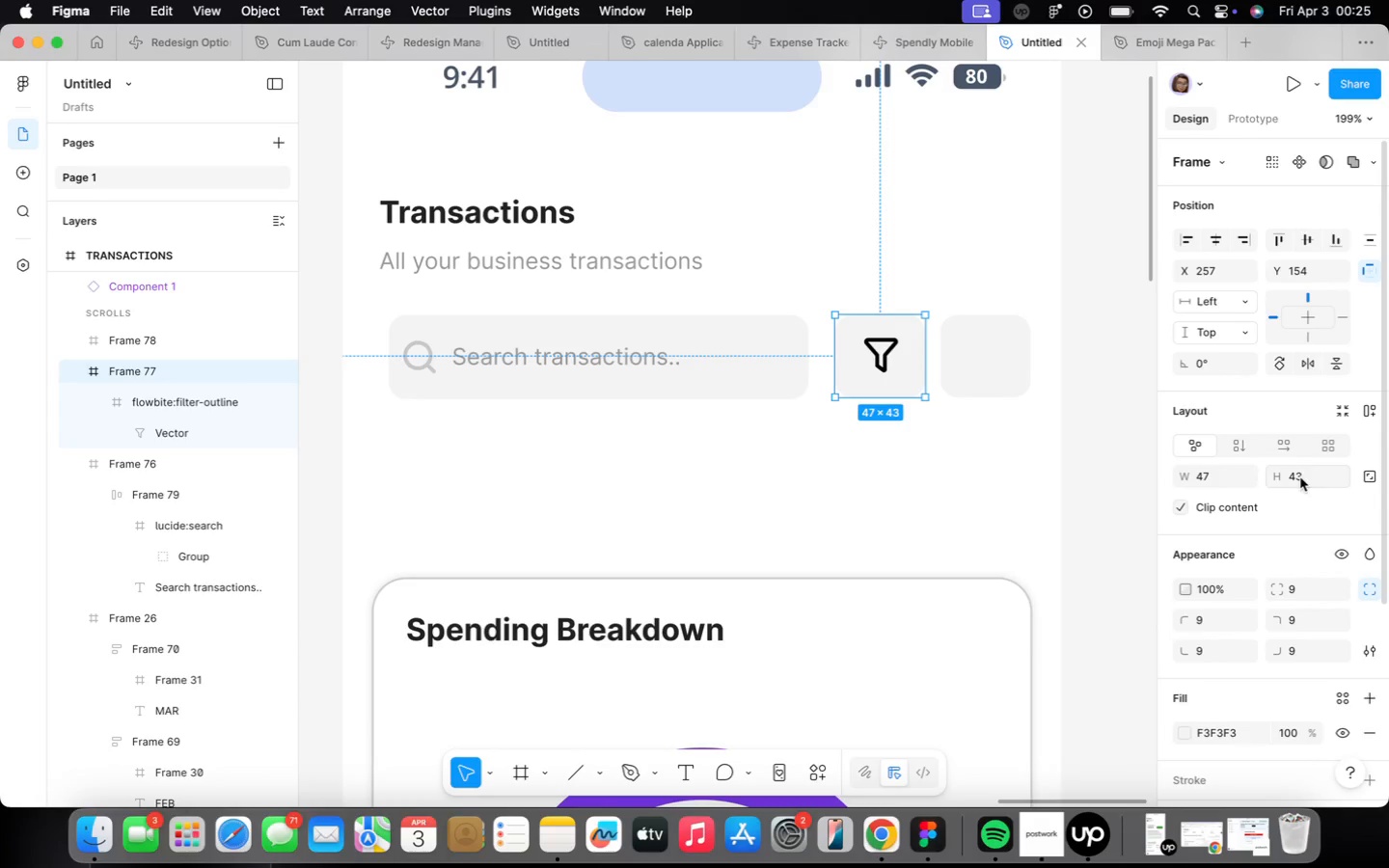 
type(44)
 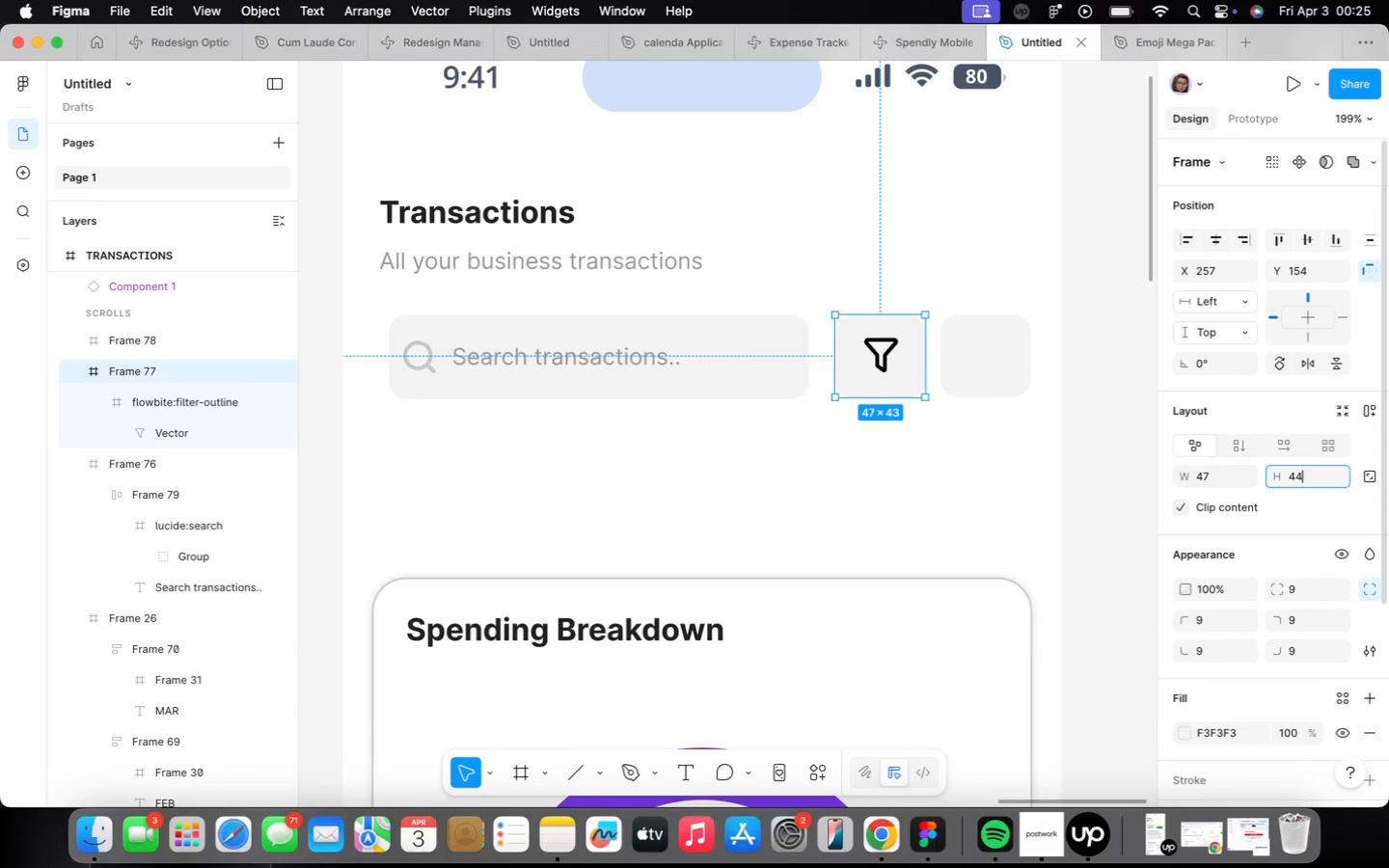 
key(Enter)
 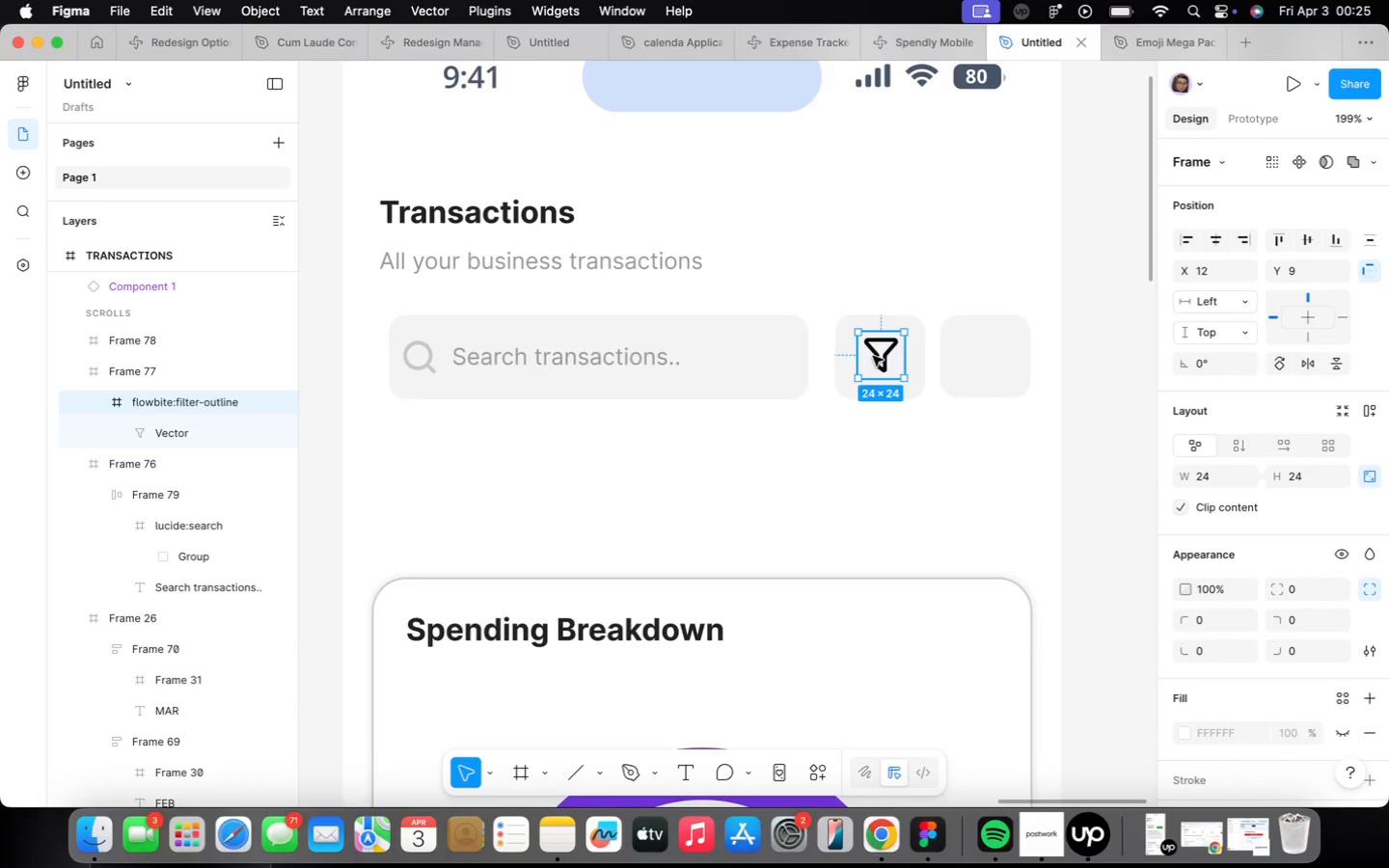 
key(Alt+ArrowDown)
 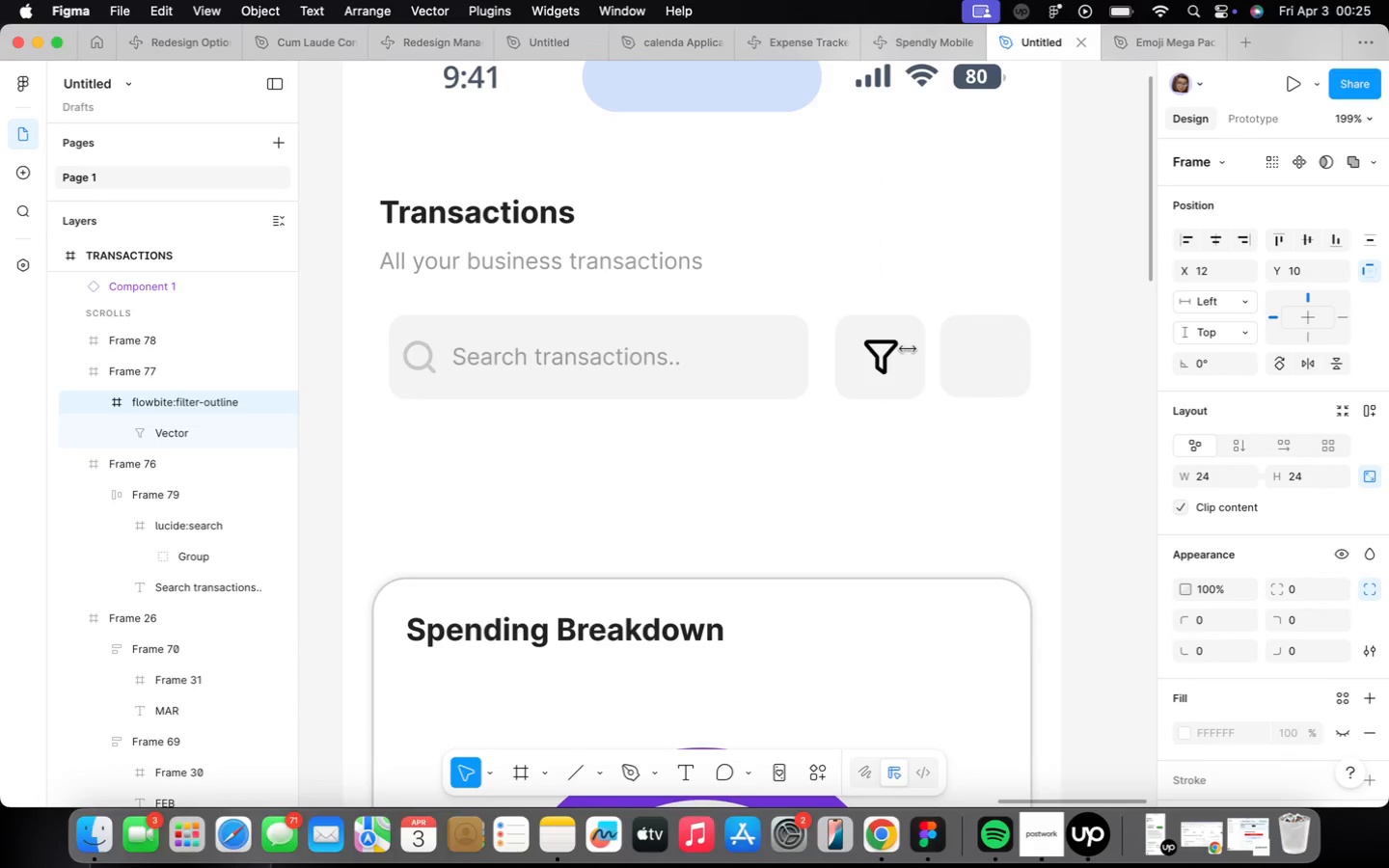 
left_click([939, 342])
 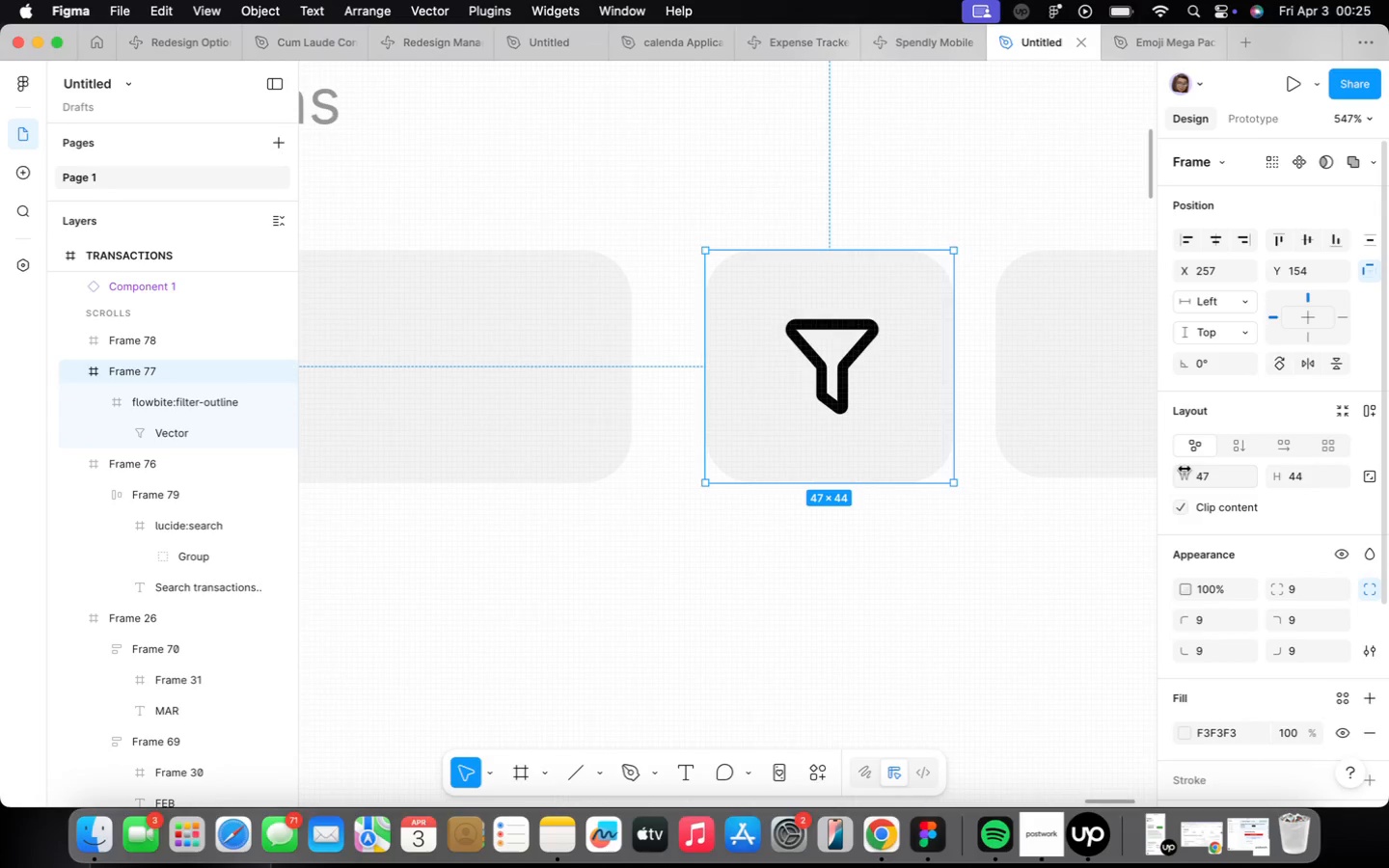 
scroll: coordinate [909, 351], scroll_direction: up, amount: 15.0
 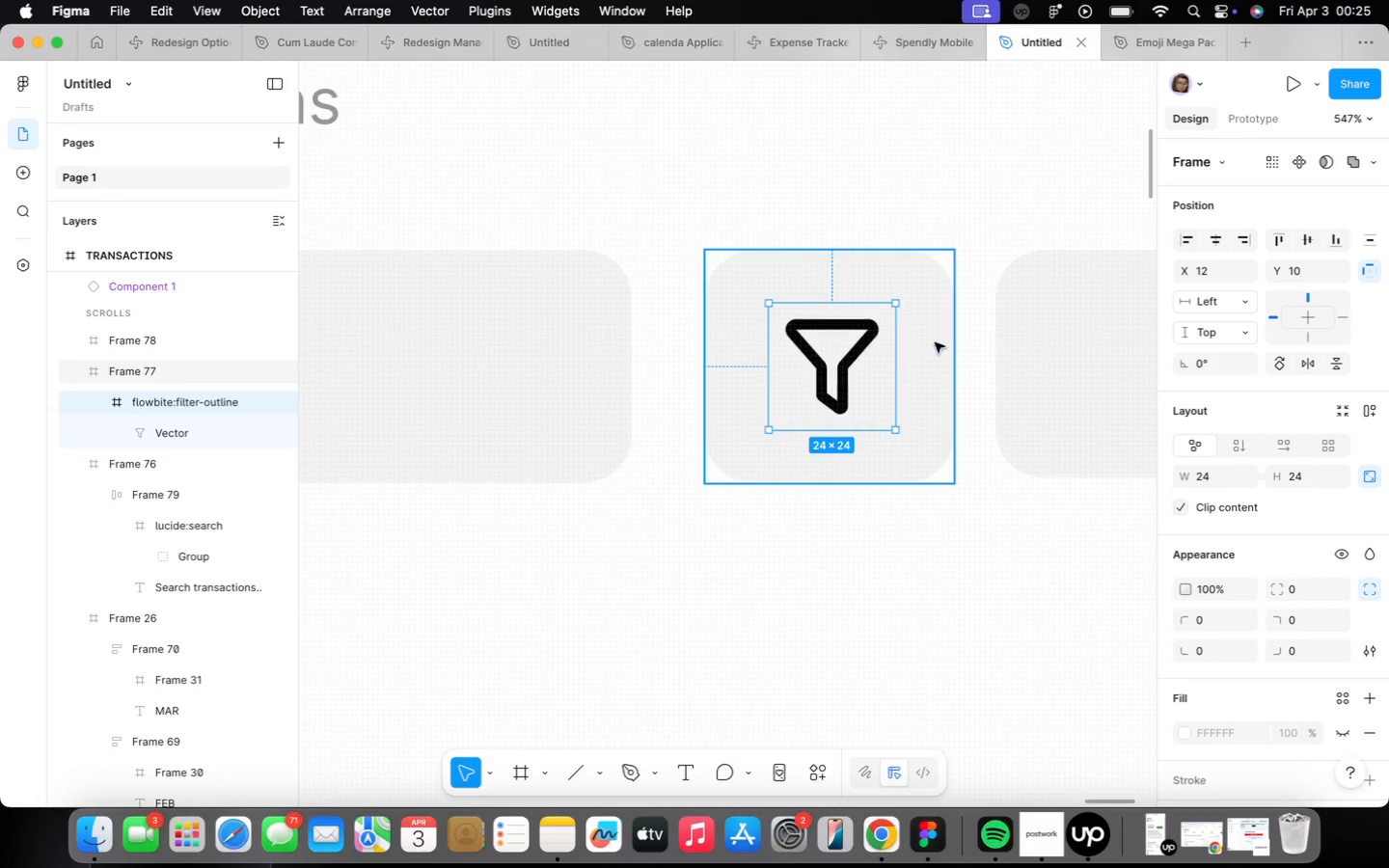 
left_click([1224, 476])
 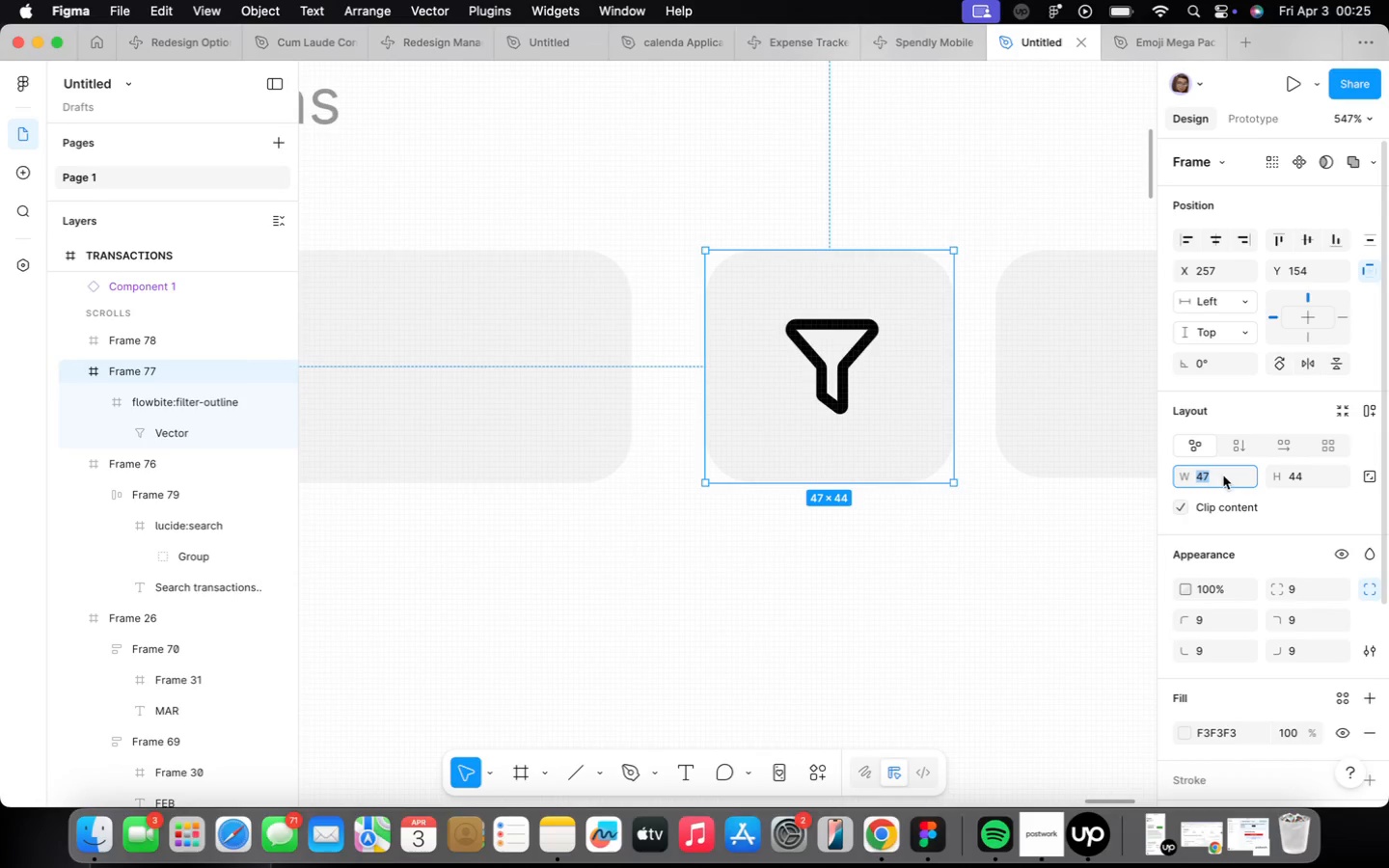 
type(48)
 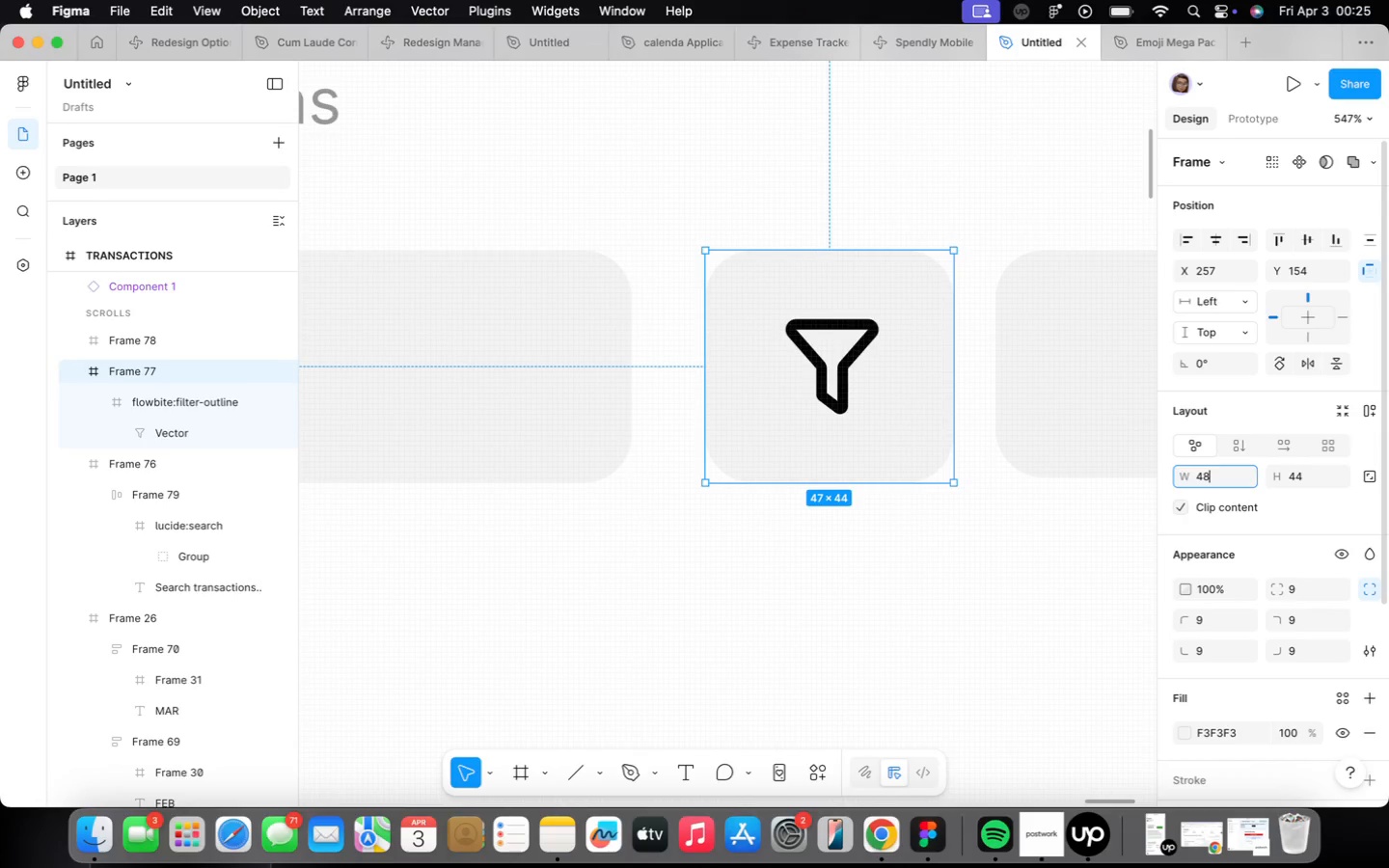 
key(Enter)
 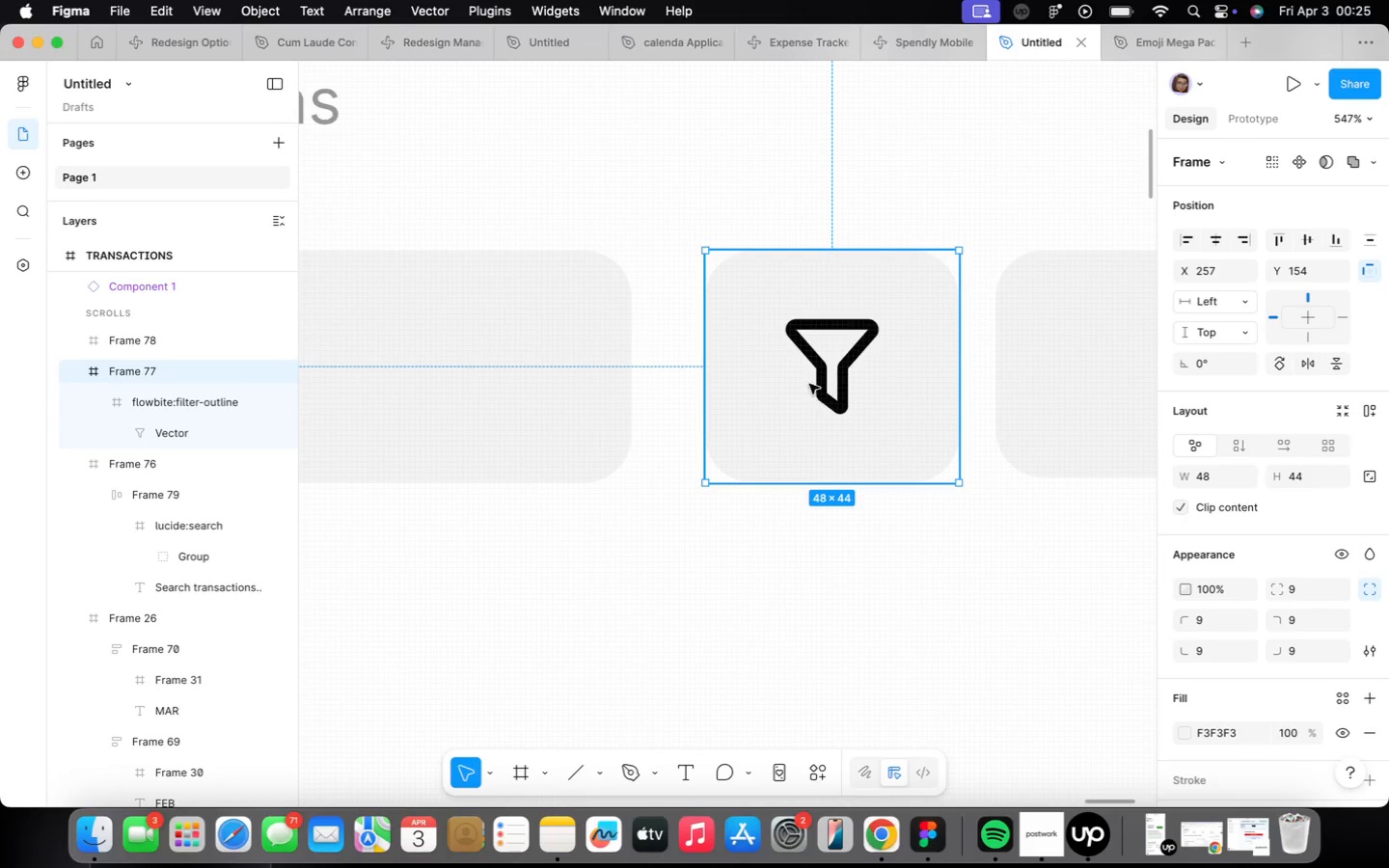 
double_click([808, 378])
 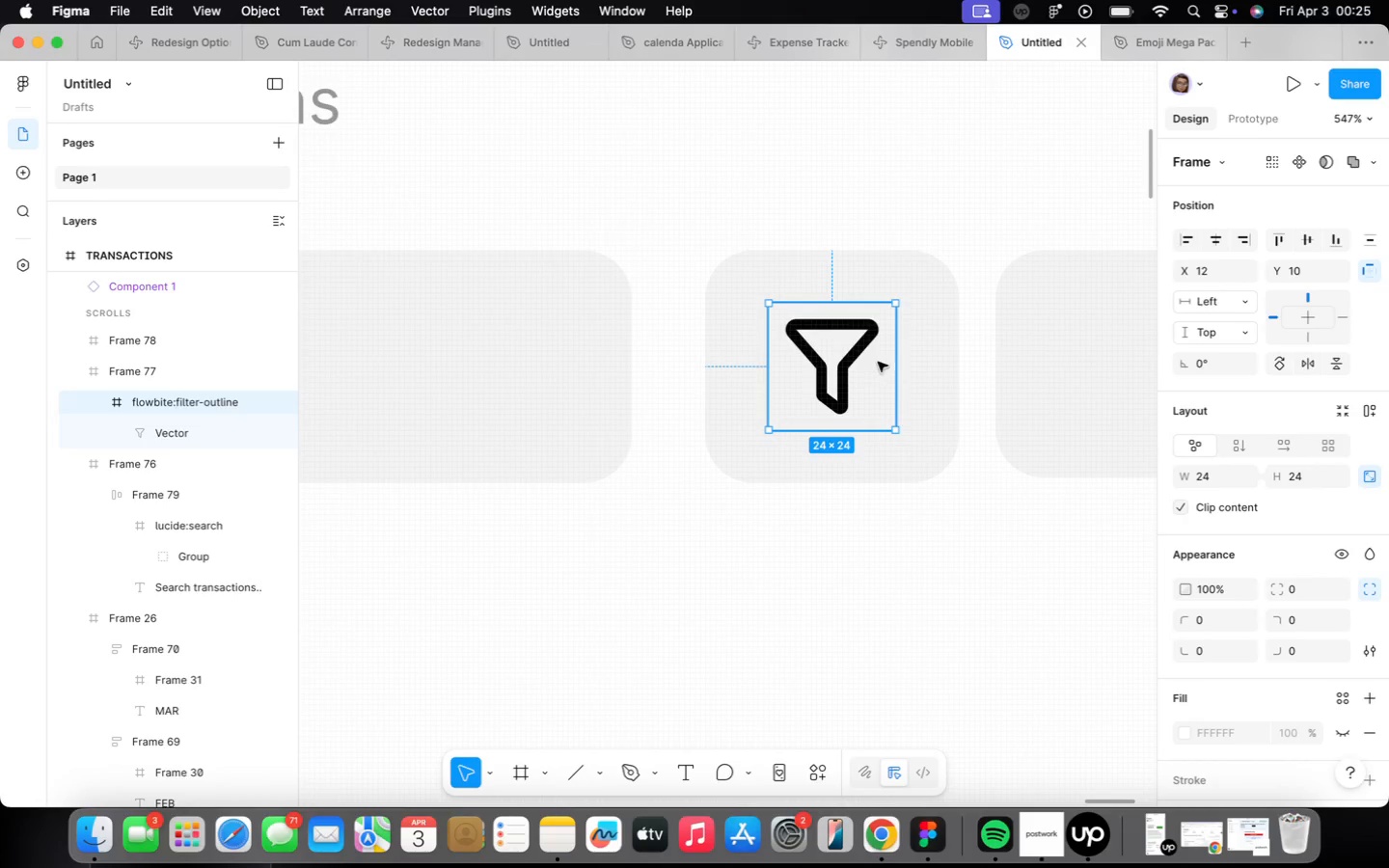 
hold_key(key=OptionLeft, duration=0.84)
 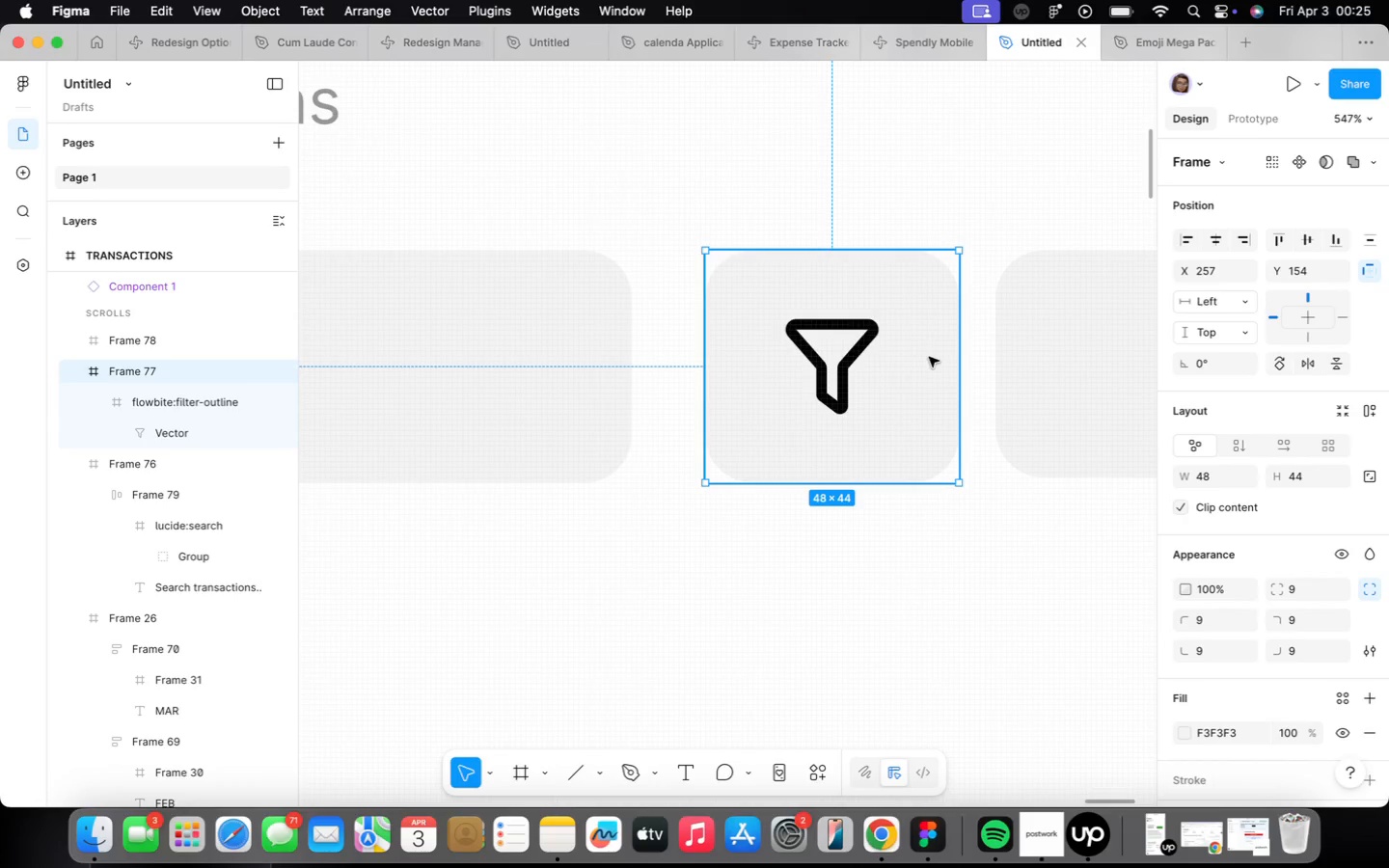 
hold_key(key=OptionLeft, duration=0.49)
 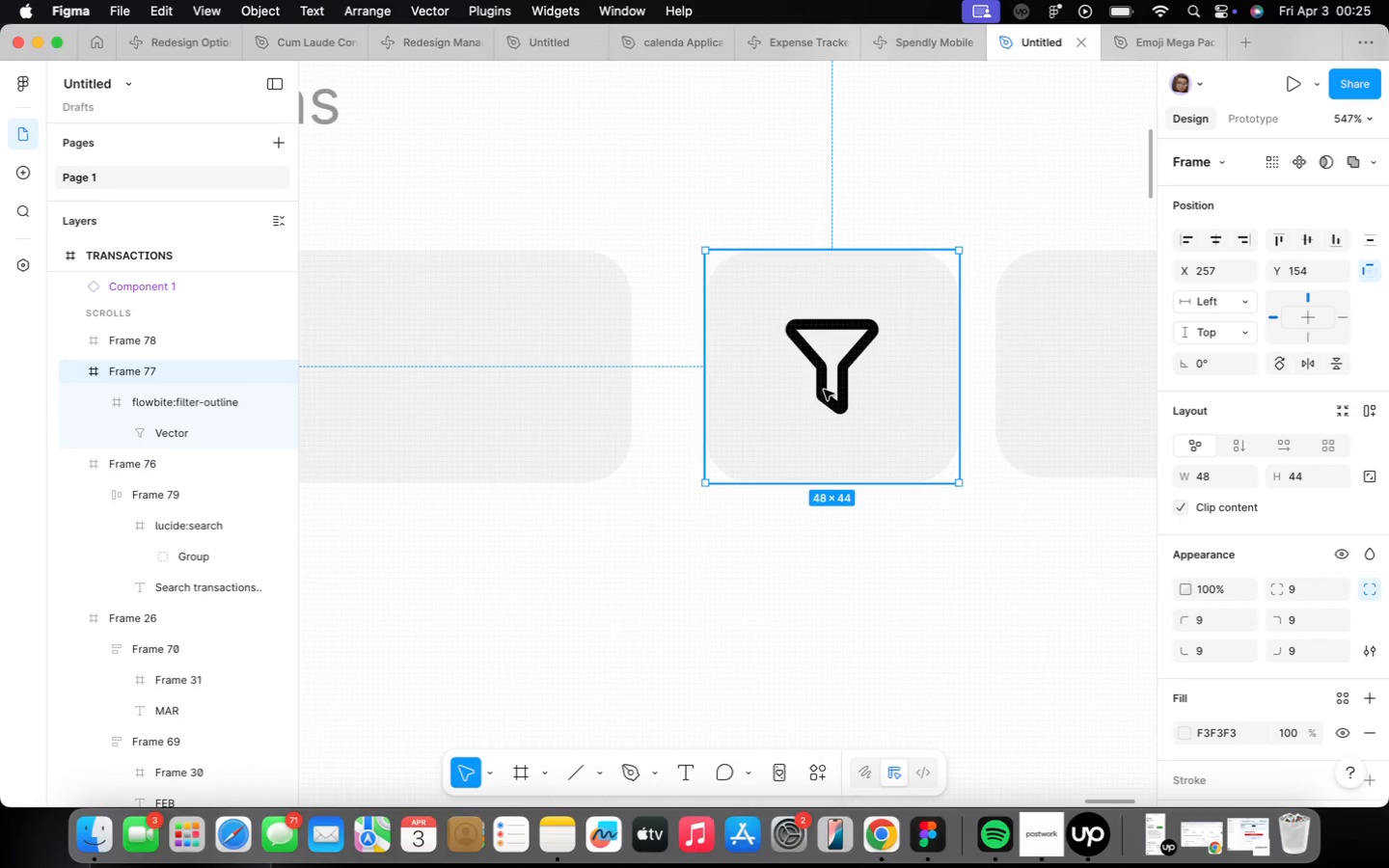 
scroll: coordinate [800, 400], scroll_direction: down, amount: 10.0
 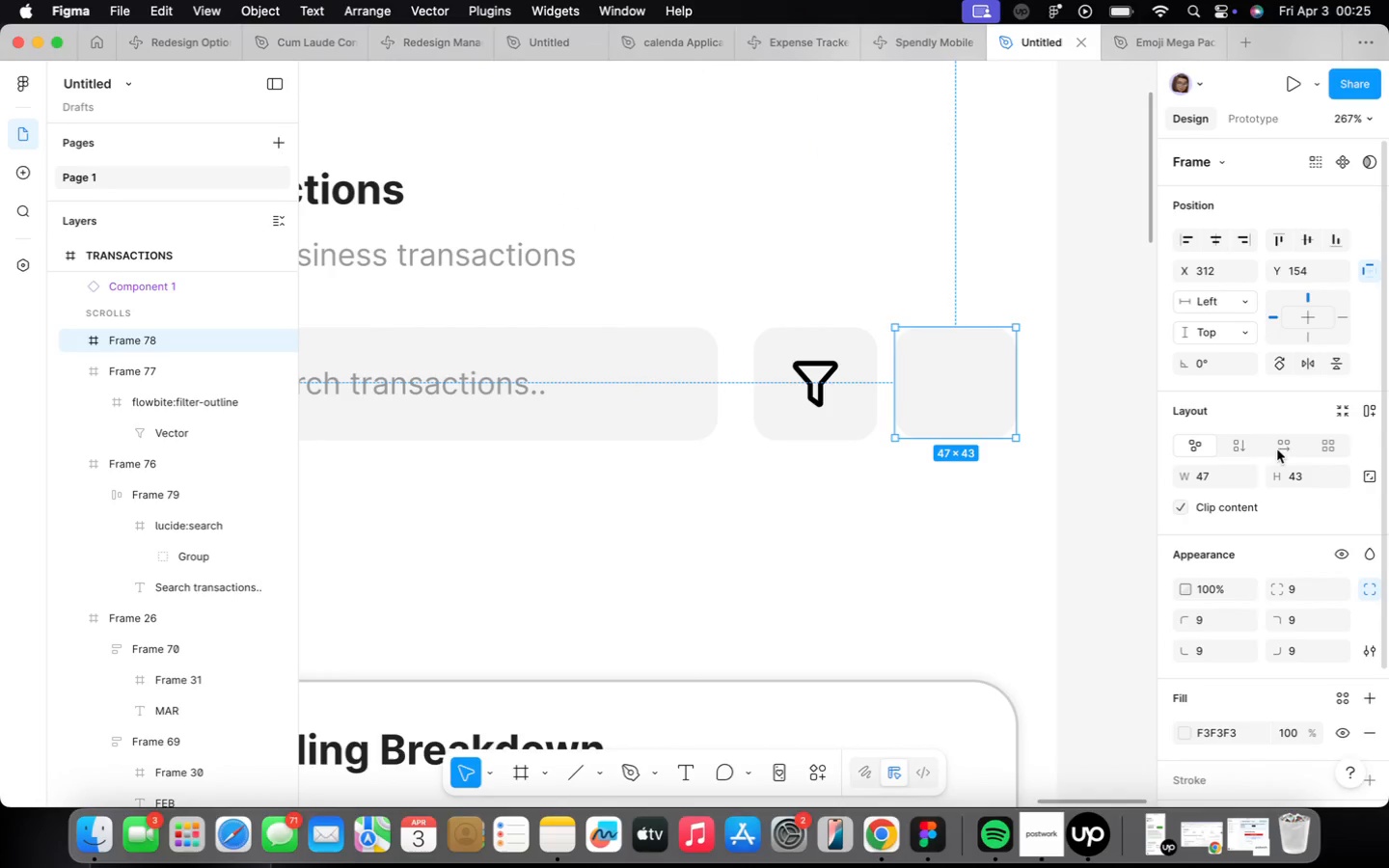 
left_click([1219, 478])
 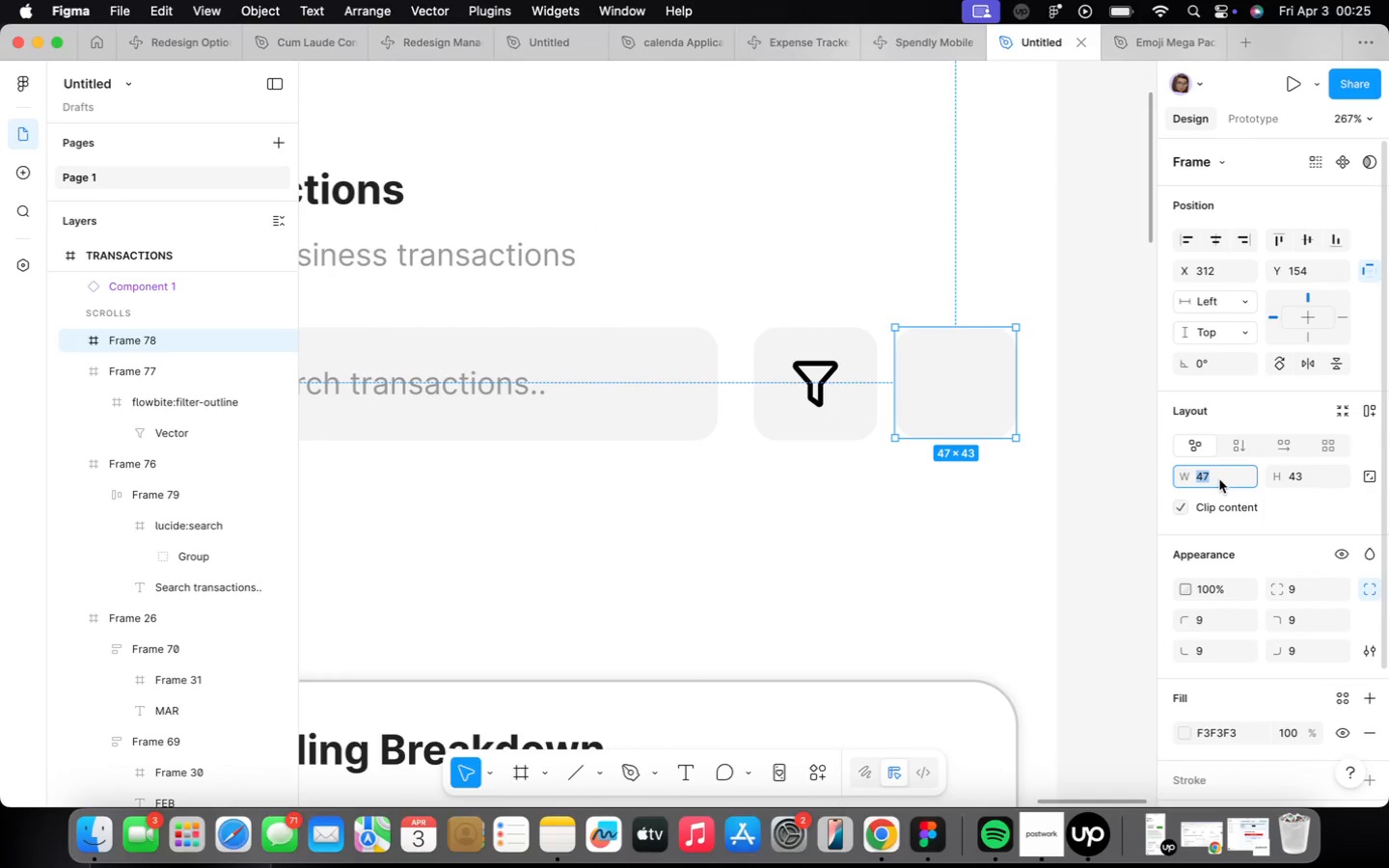 
key(4)
 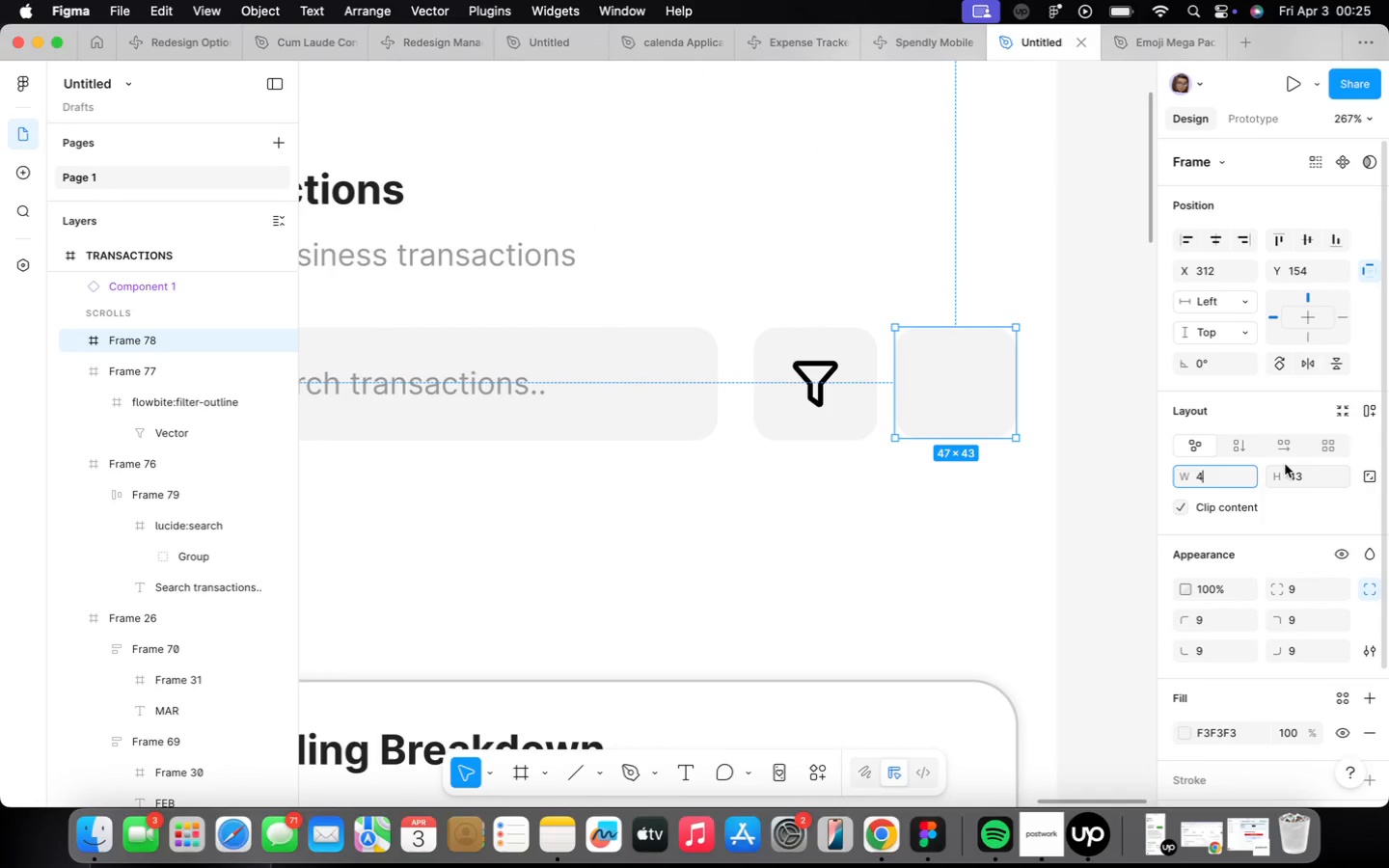 
type(844)
 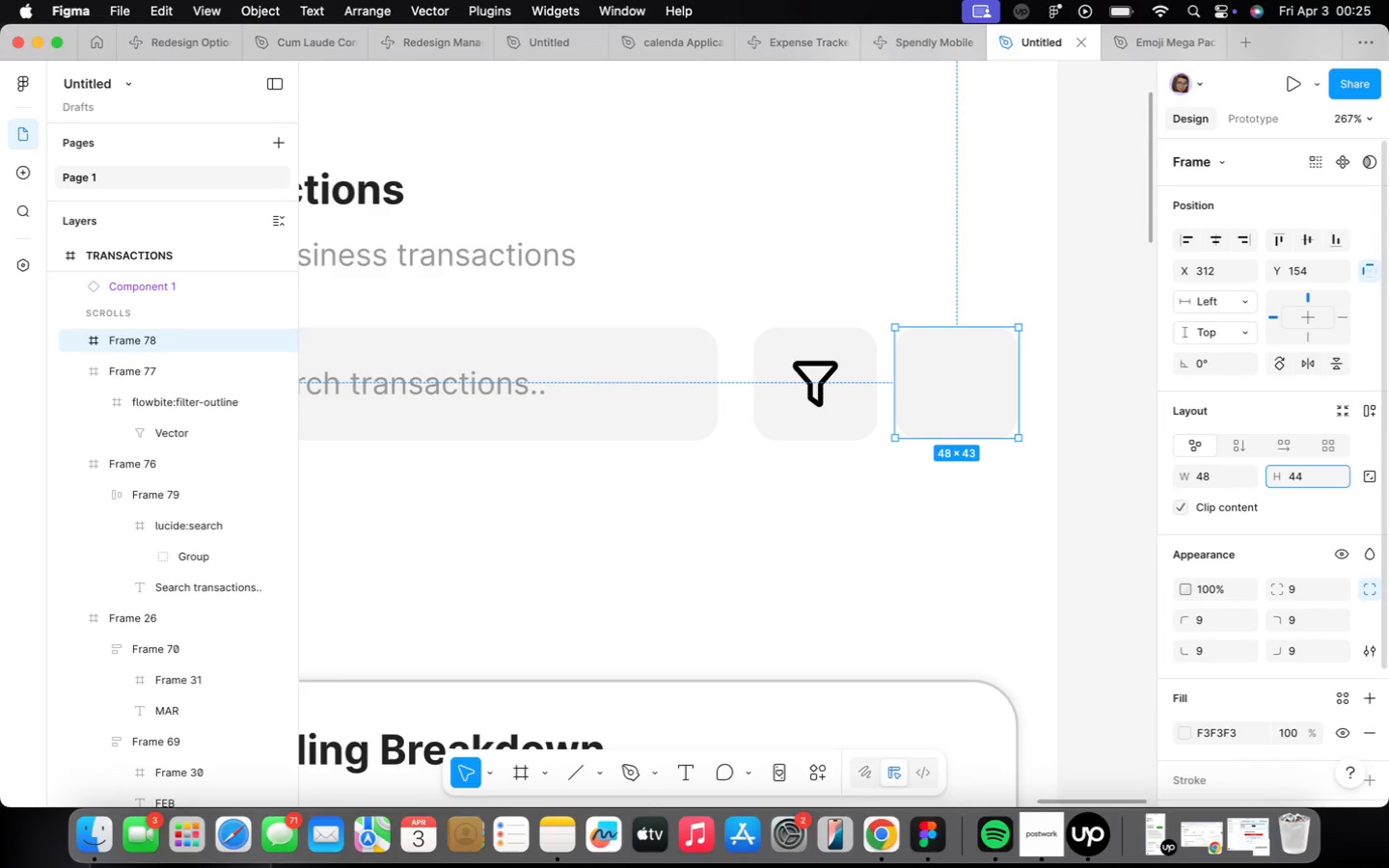 
key(Enter)
 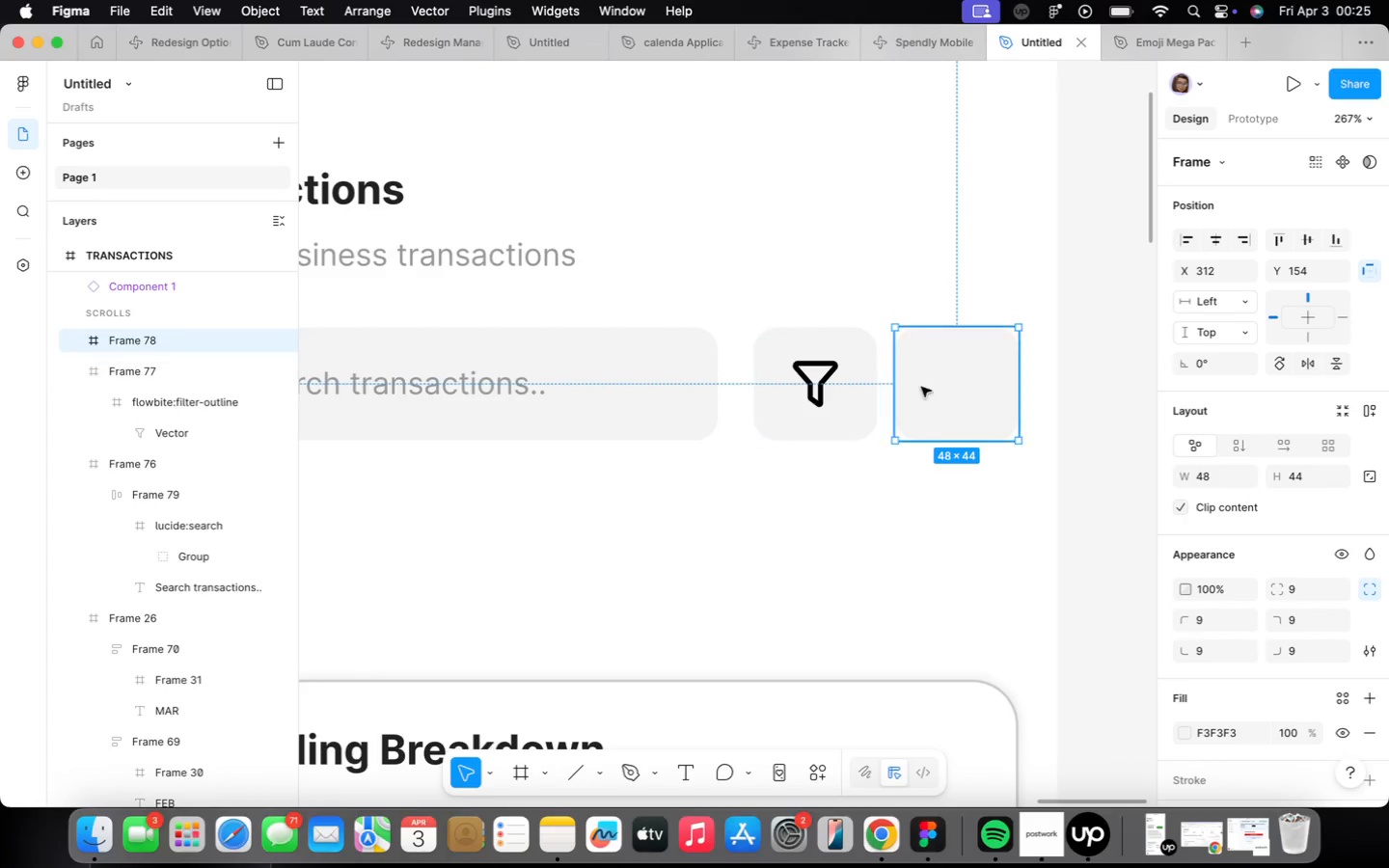 
left_click([798, 545])
 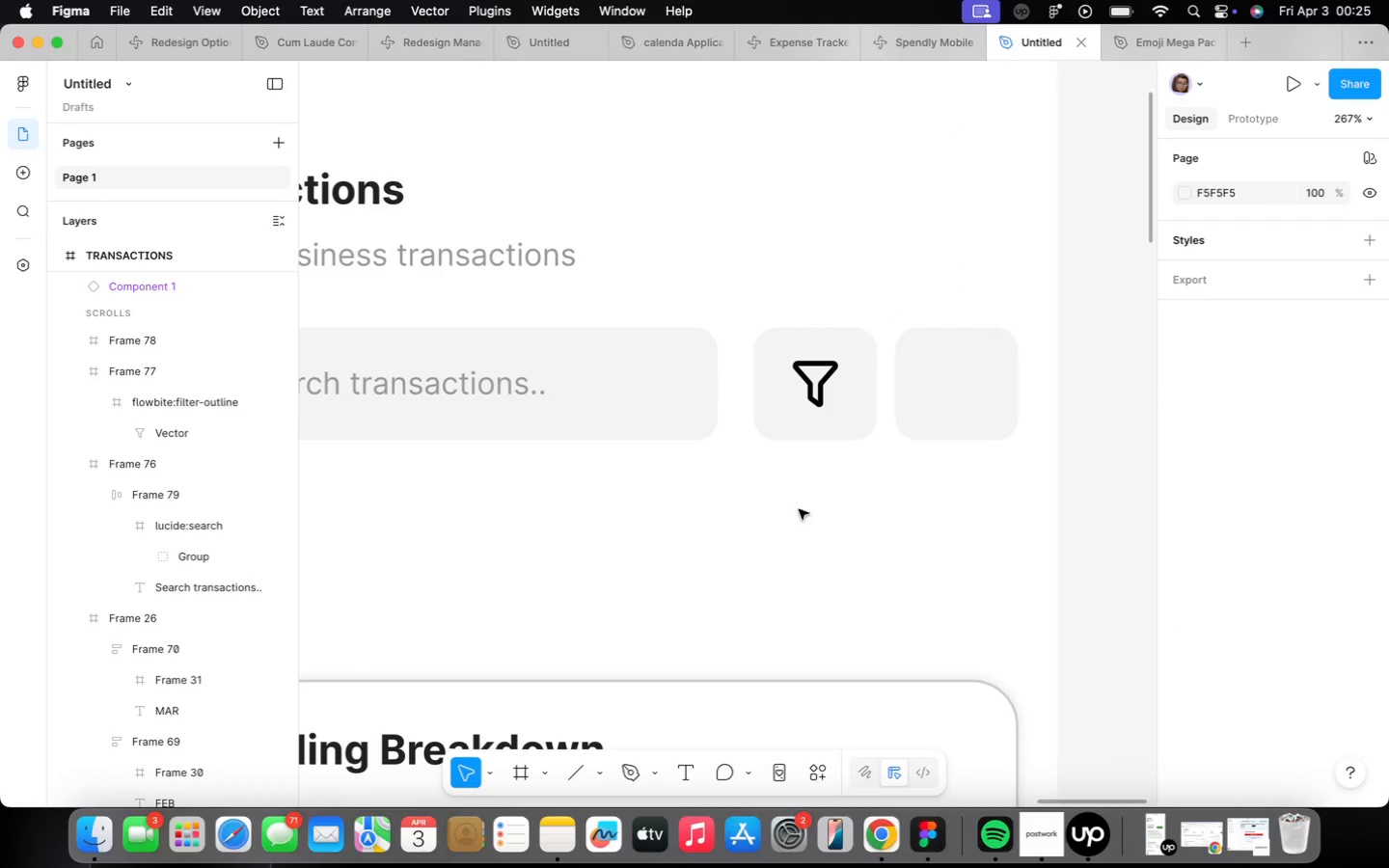 
scroll: coordinate [799, 499], scroll_direction: down, amount: 2.0
 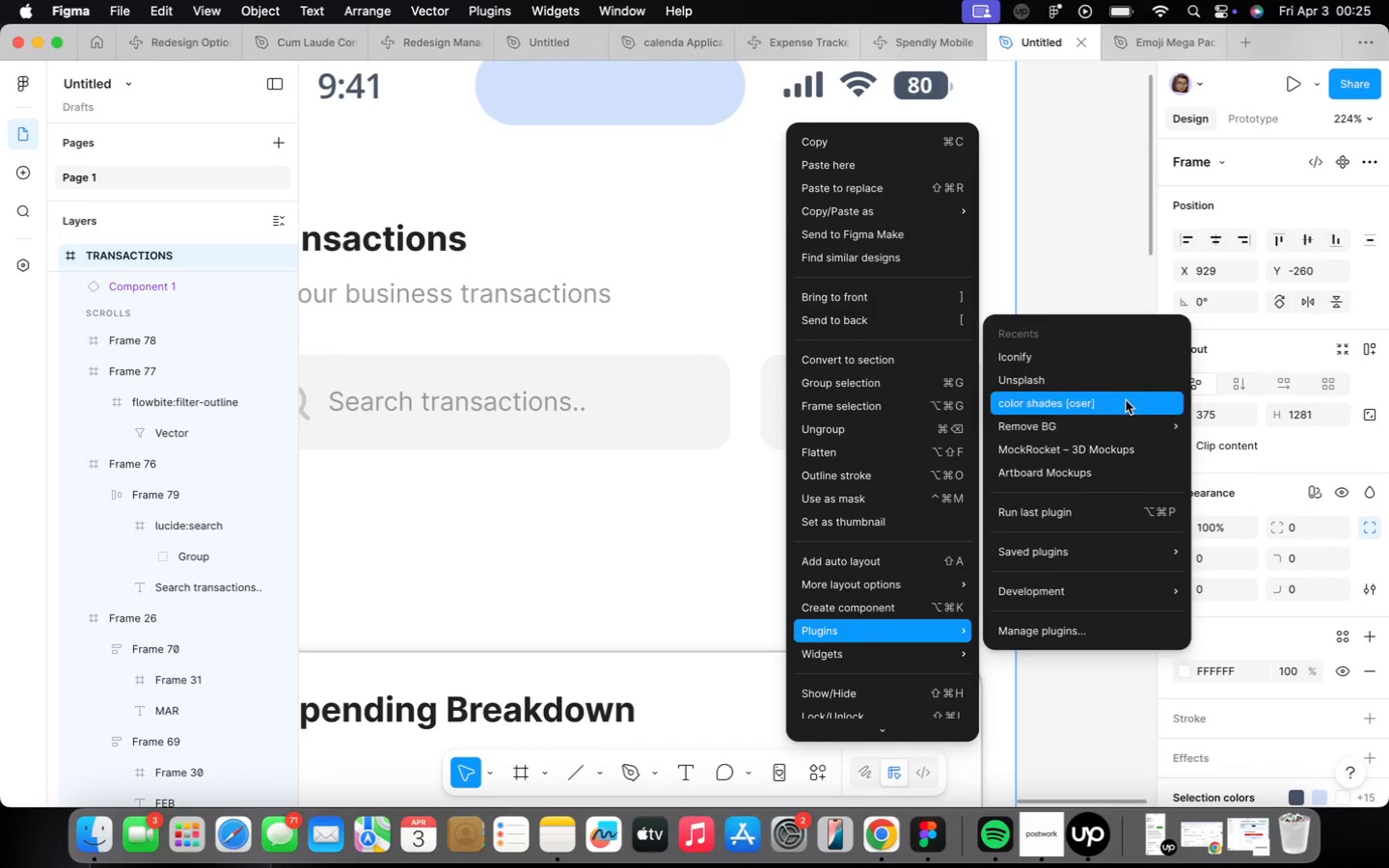 
left_click([1103, 361])
 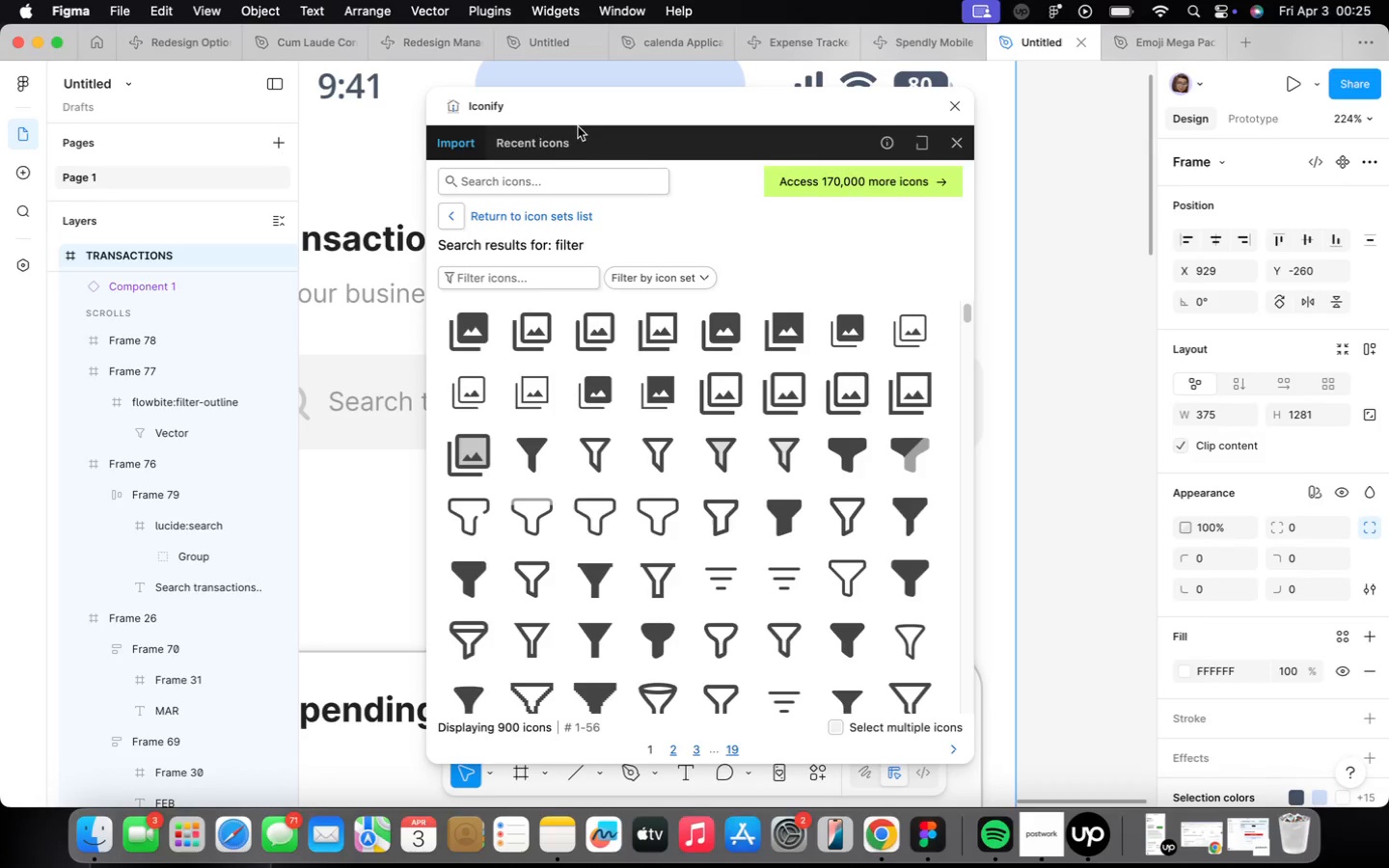 
type(sort)
 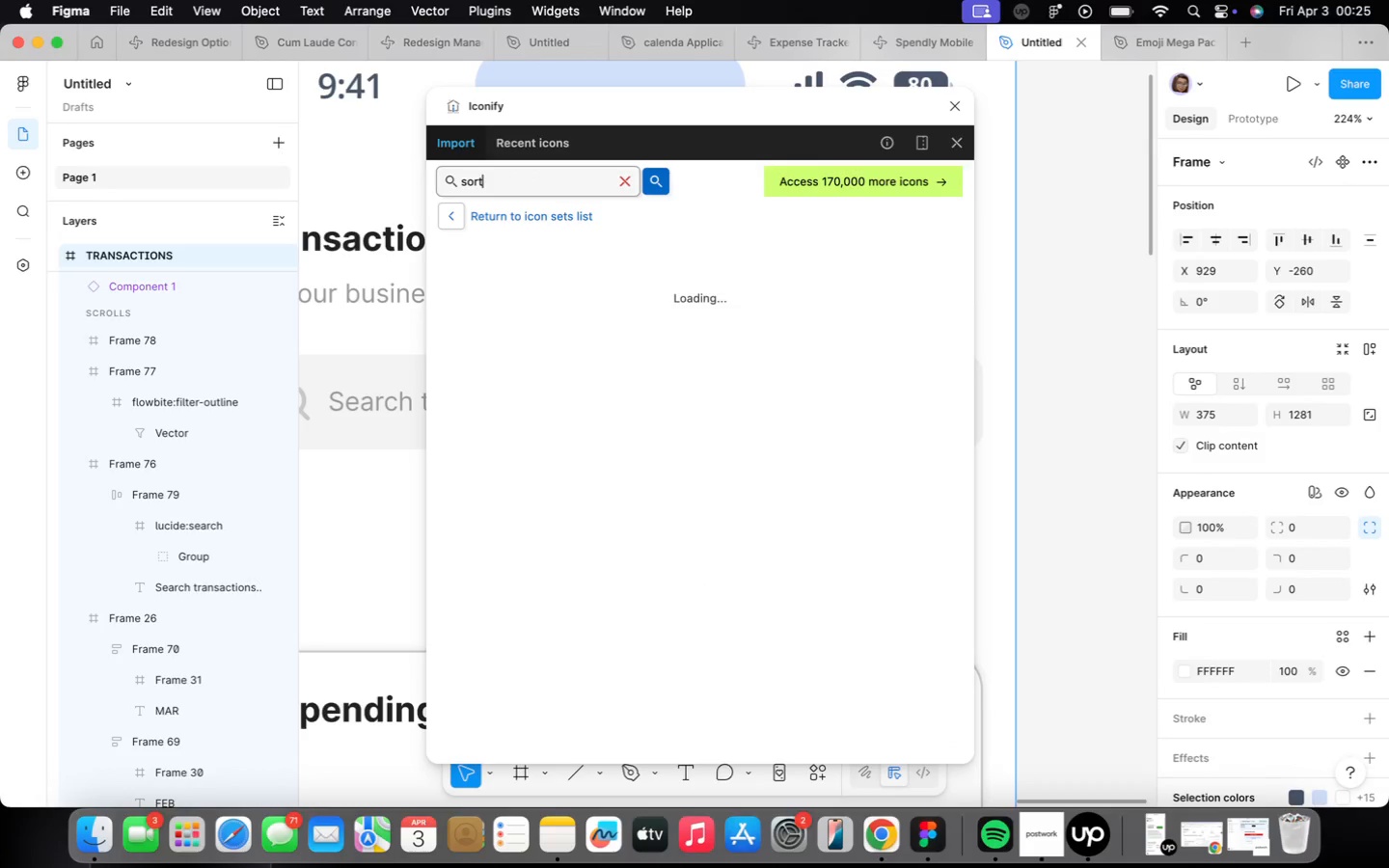 
key(Enter)